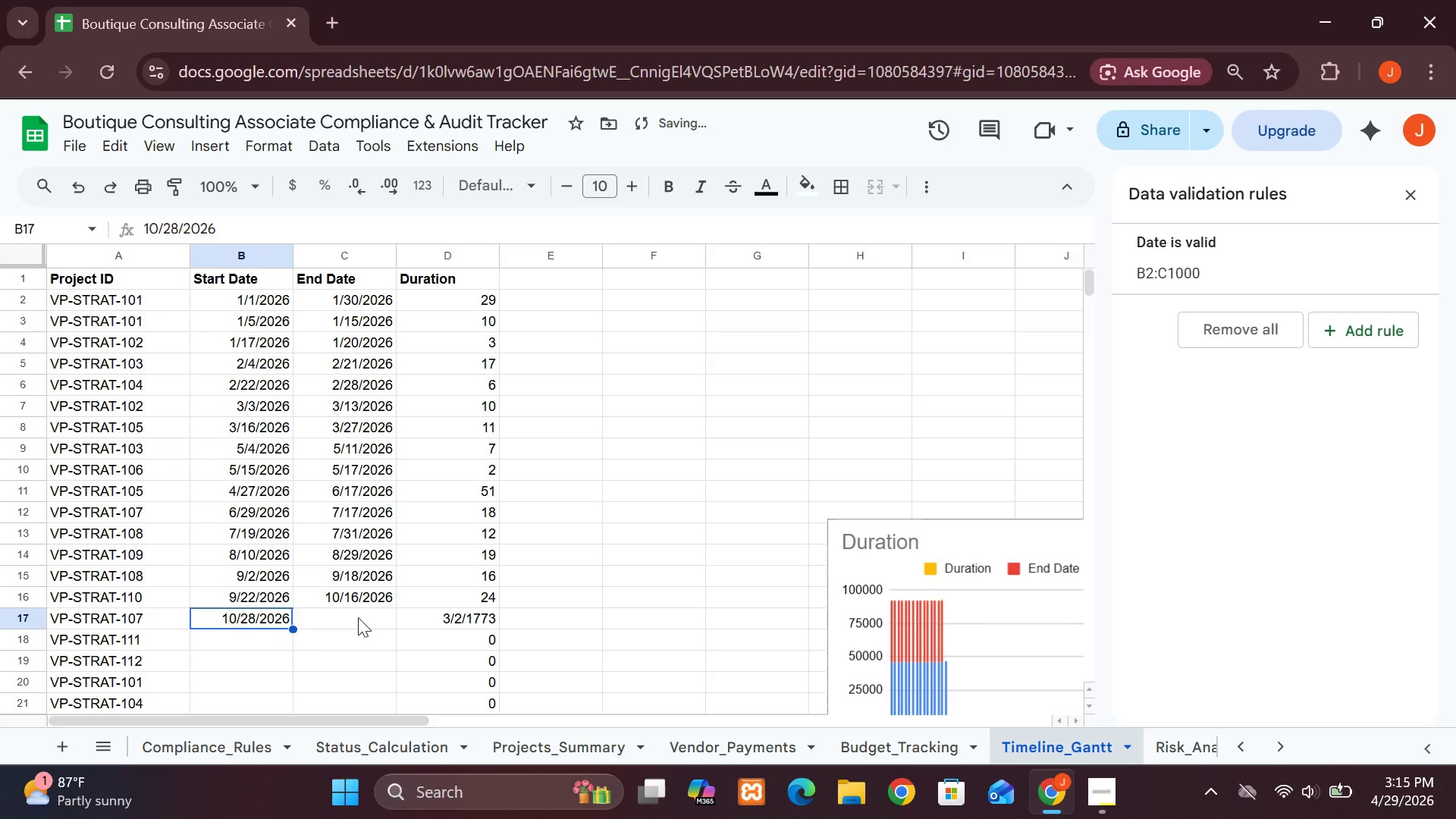 
double_click([358, 617])
 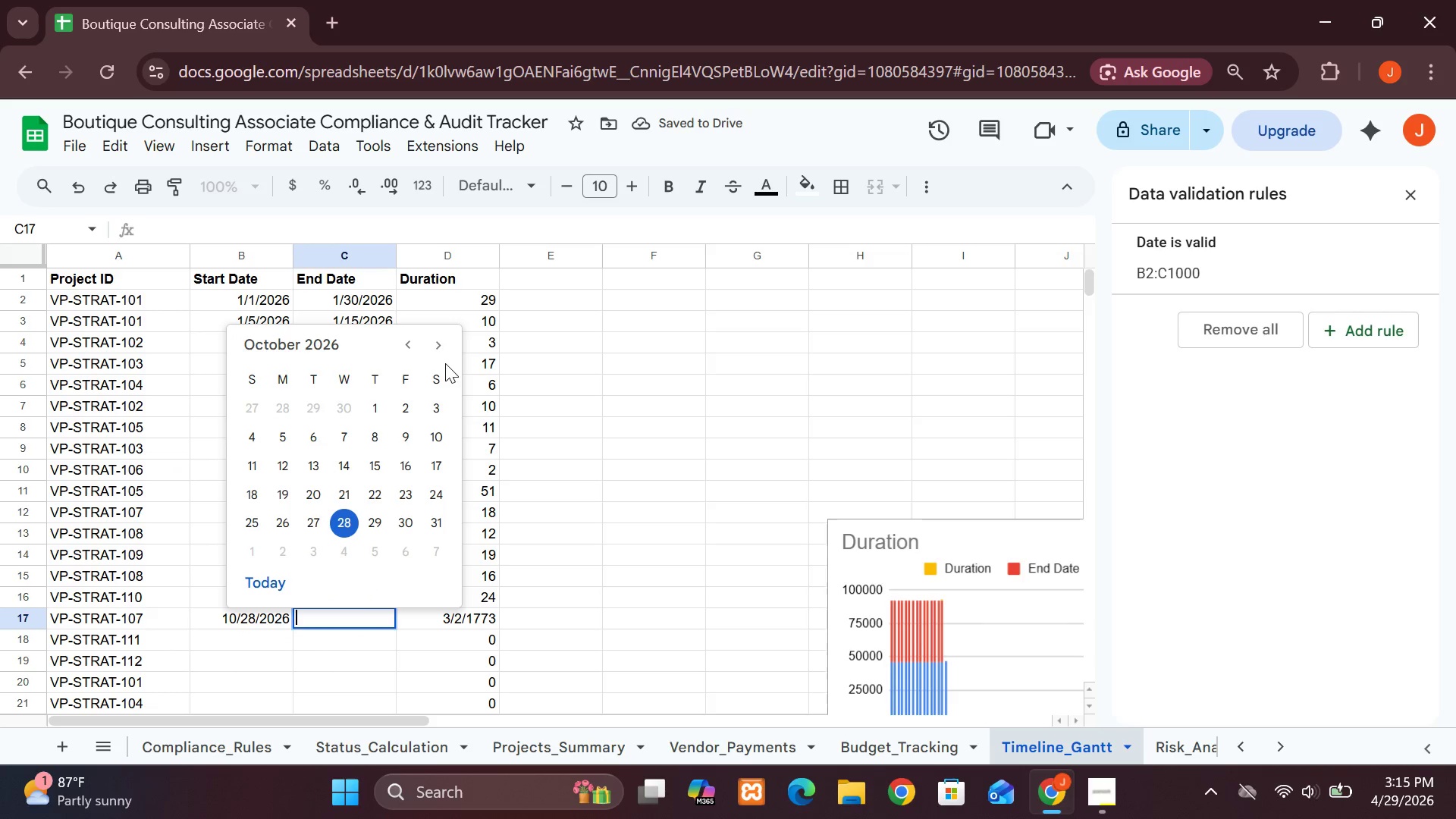 
left_click([441, 345])
 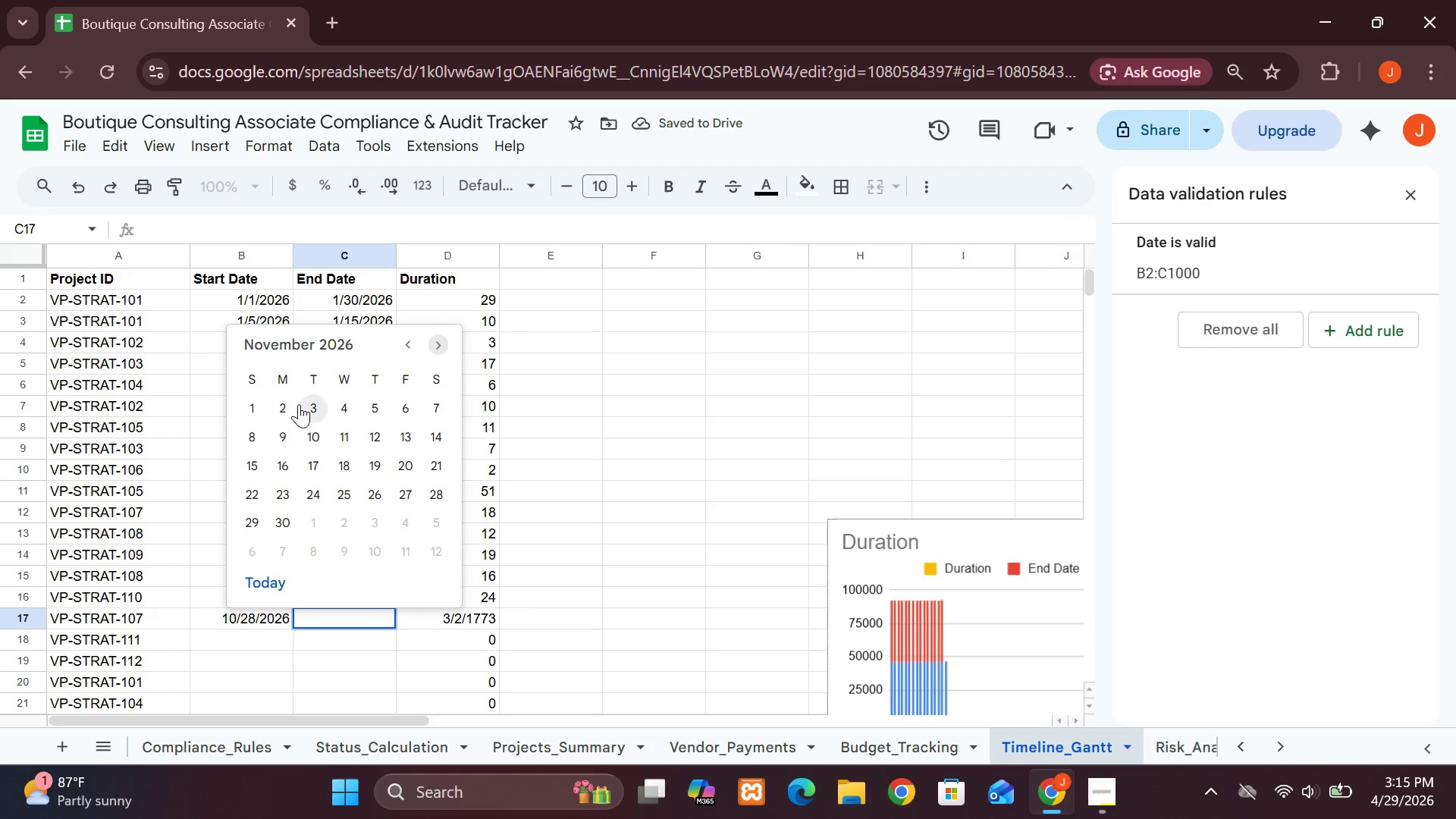 
left_click([299, 407])
 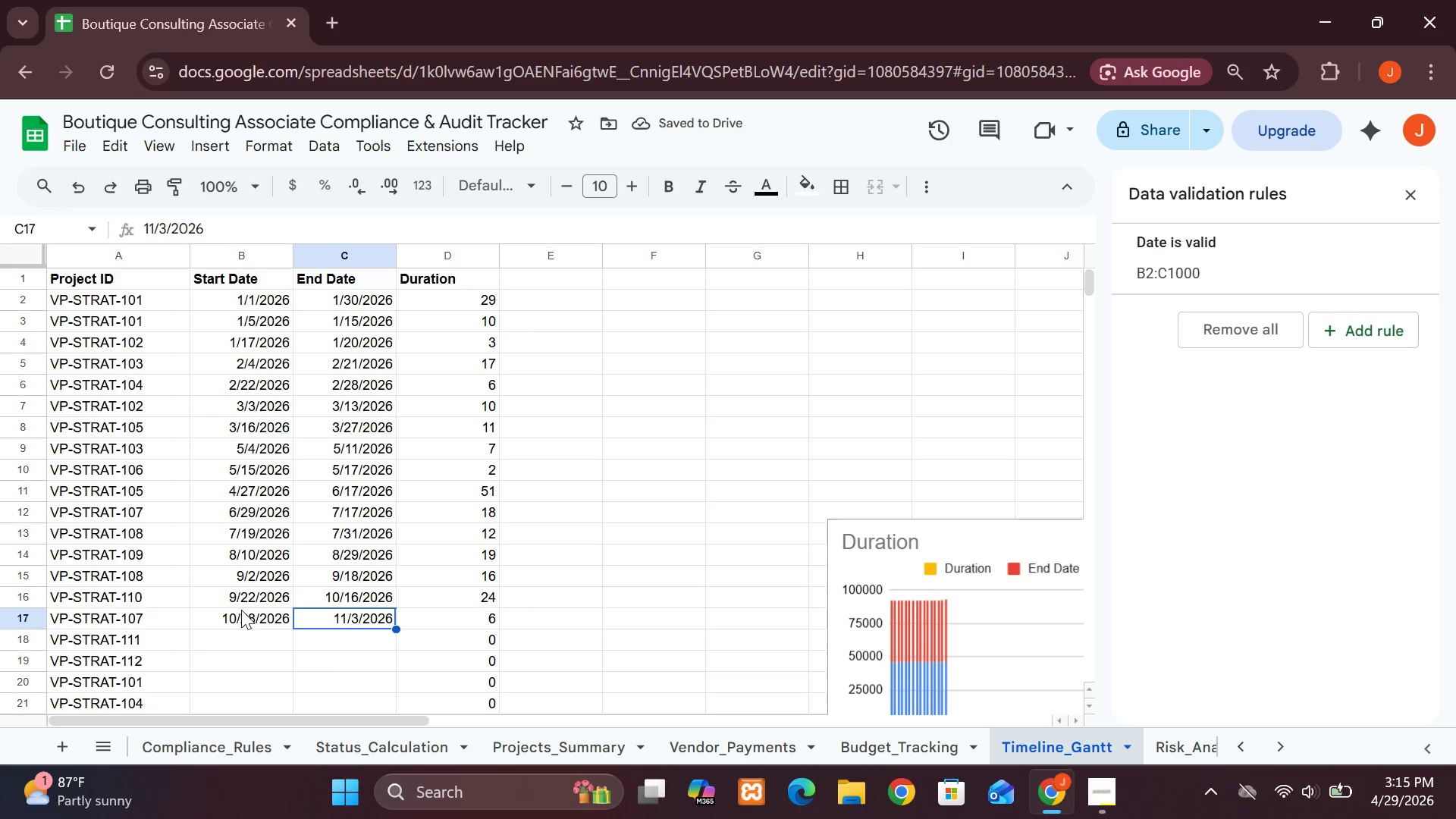 
double_click([241, 638])
 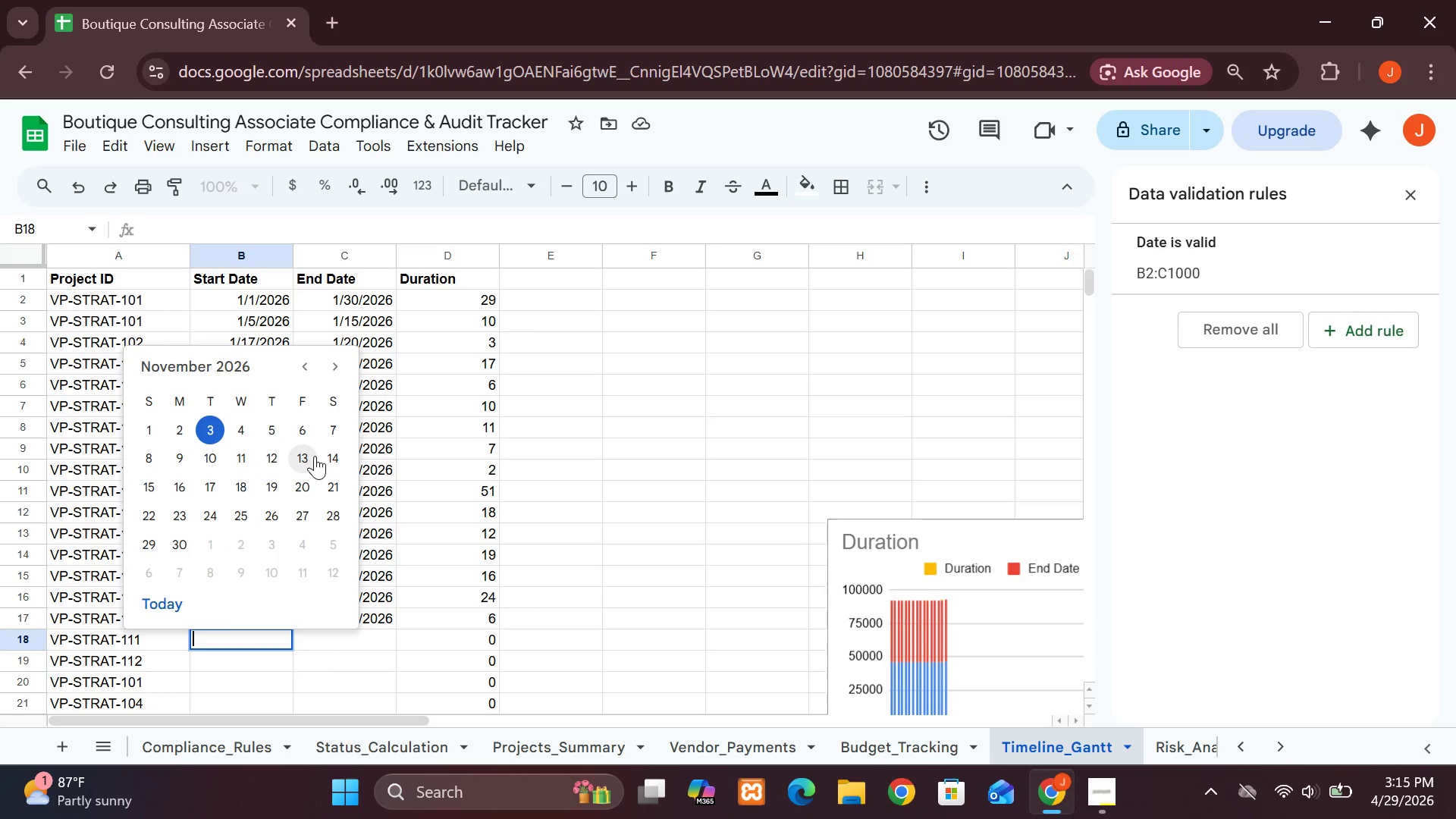 
left_click([308, 456])
 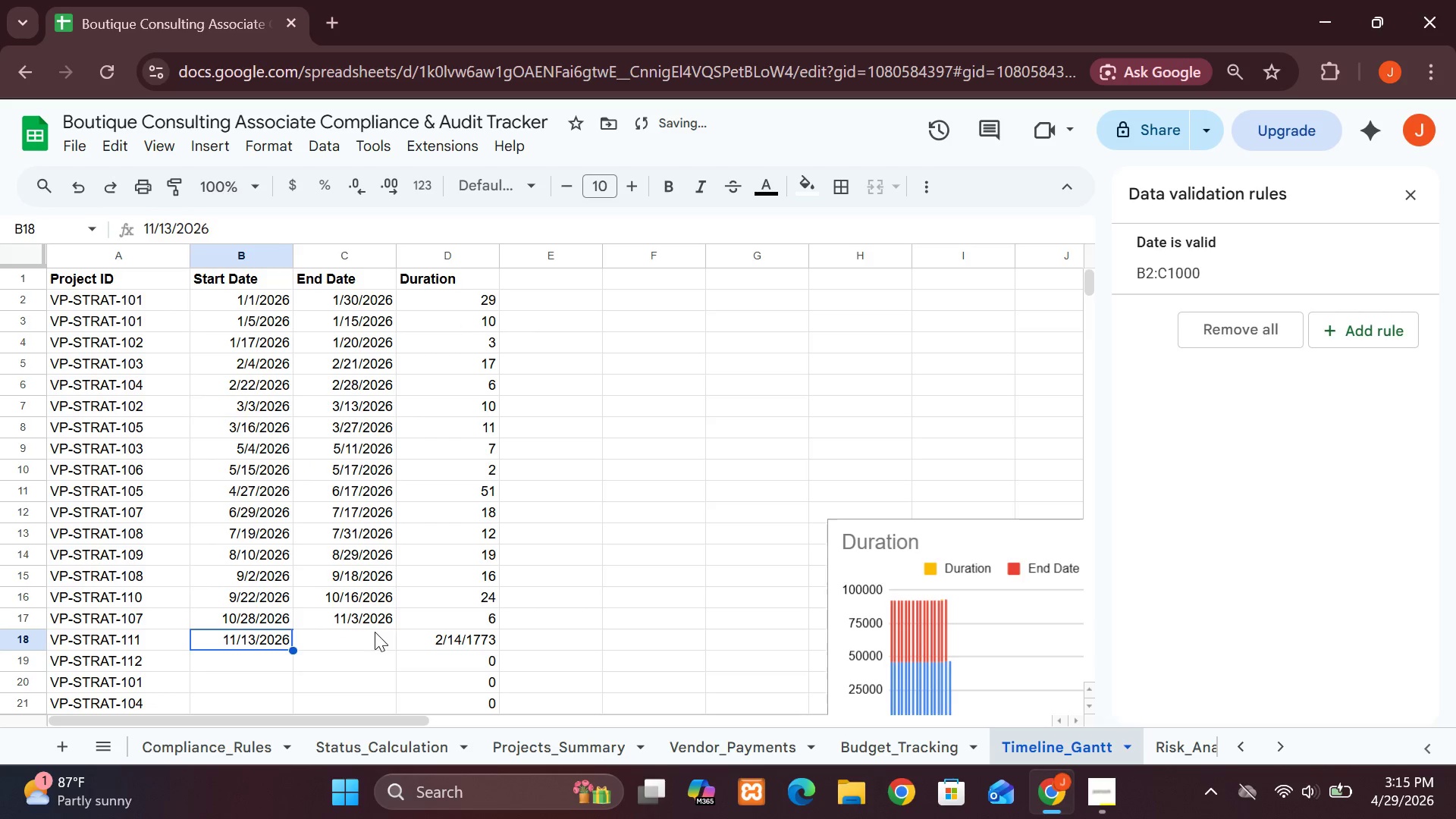 
double_click([375, 632])
 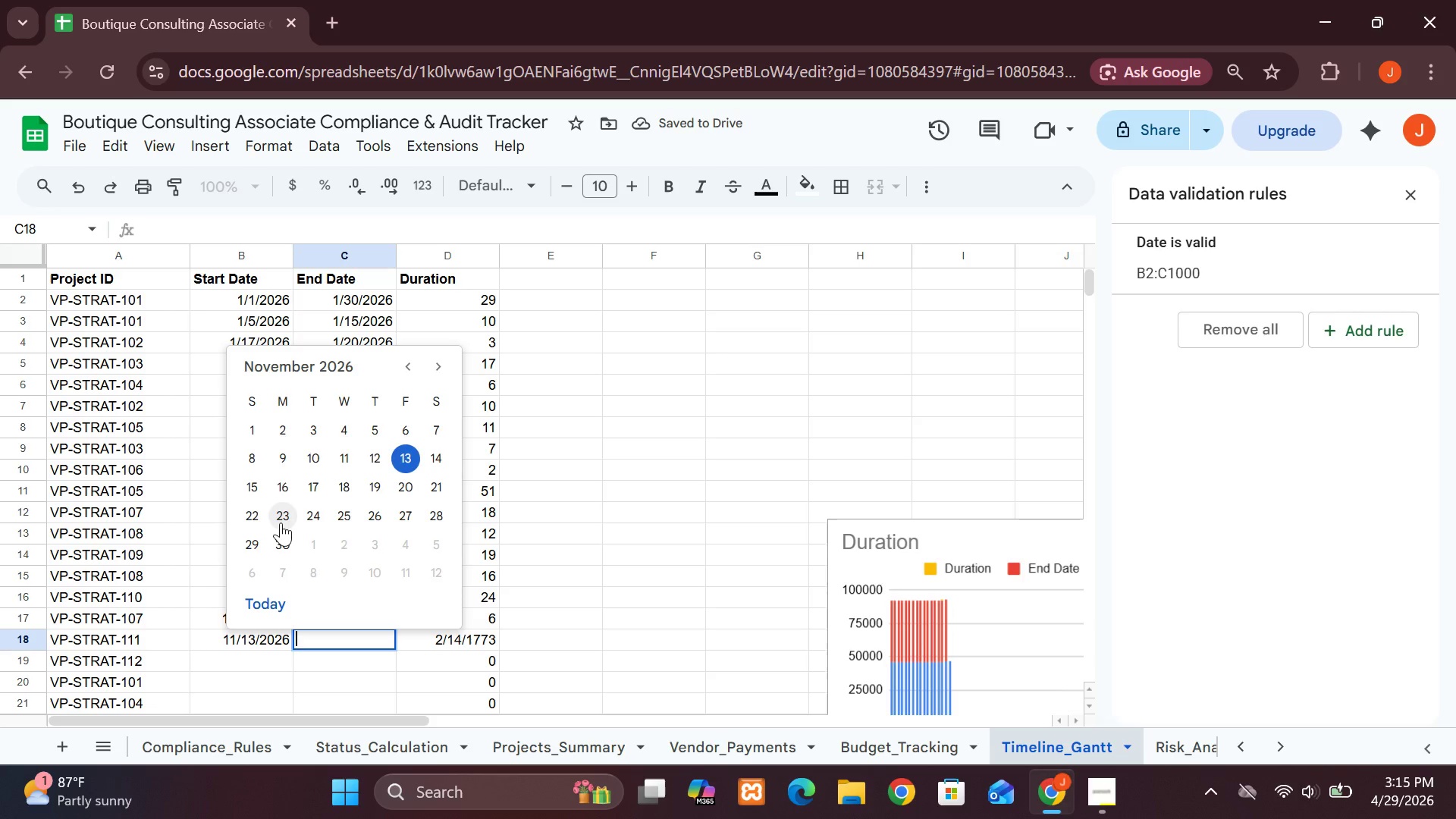 
left_click([284, 538])
 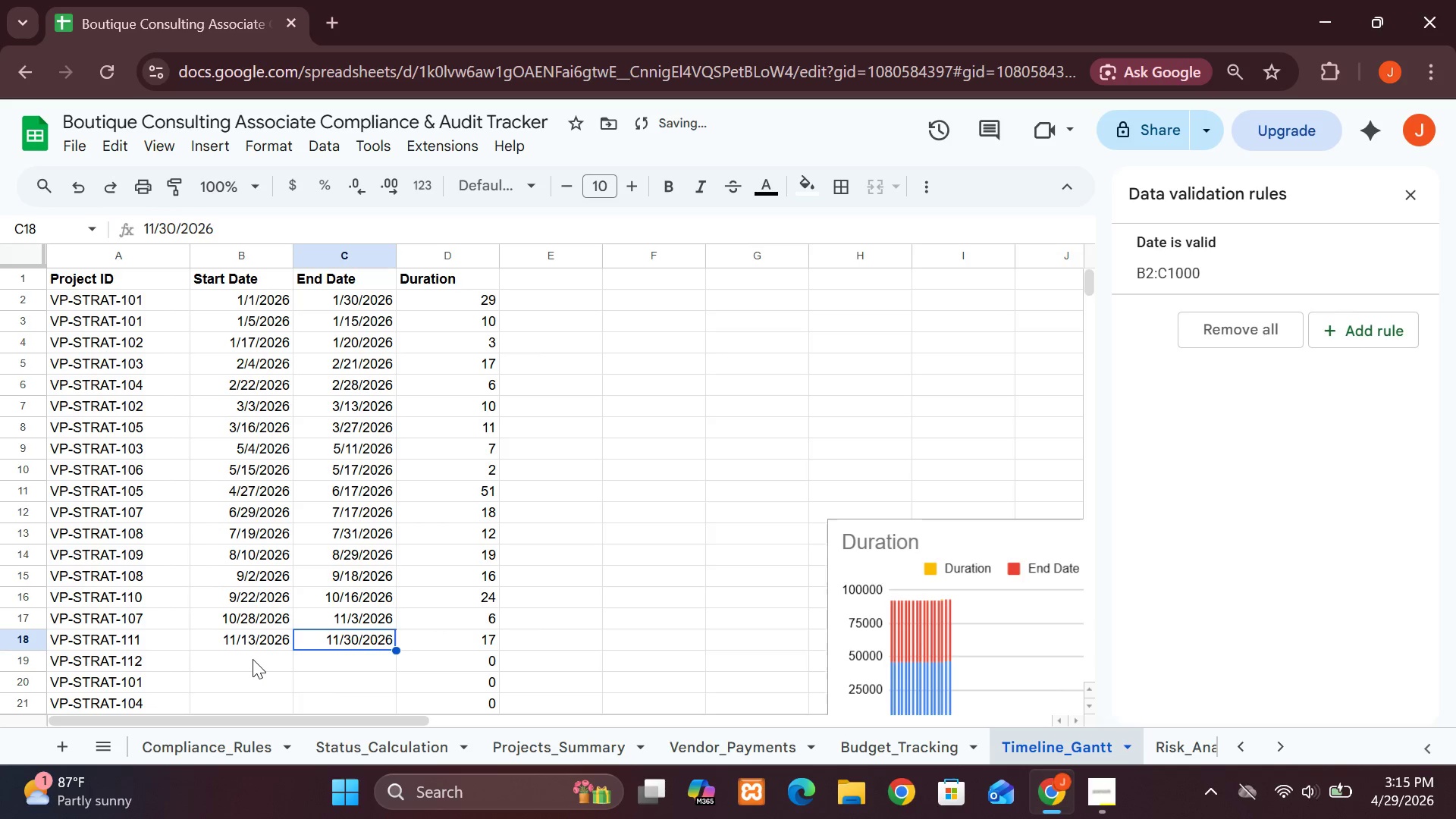 
double_click([251, 657])
 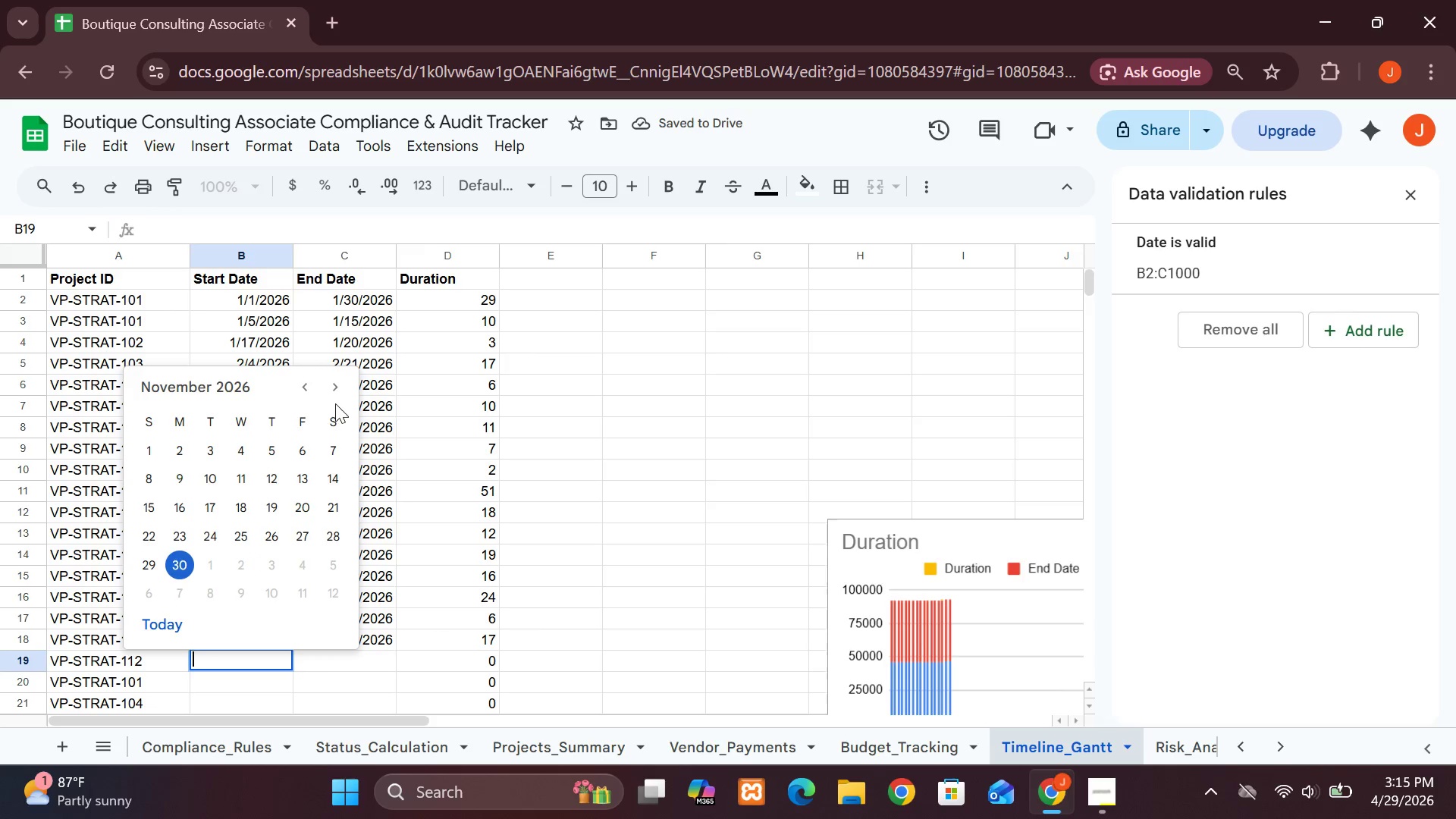 
left_click([342, 378])
 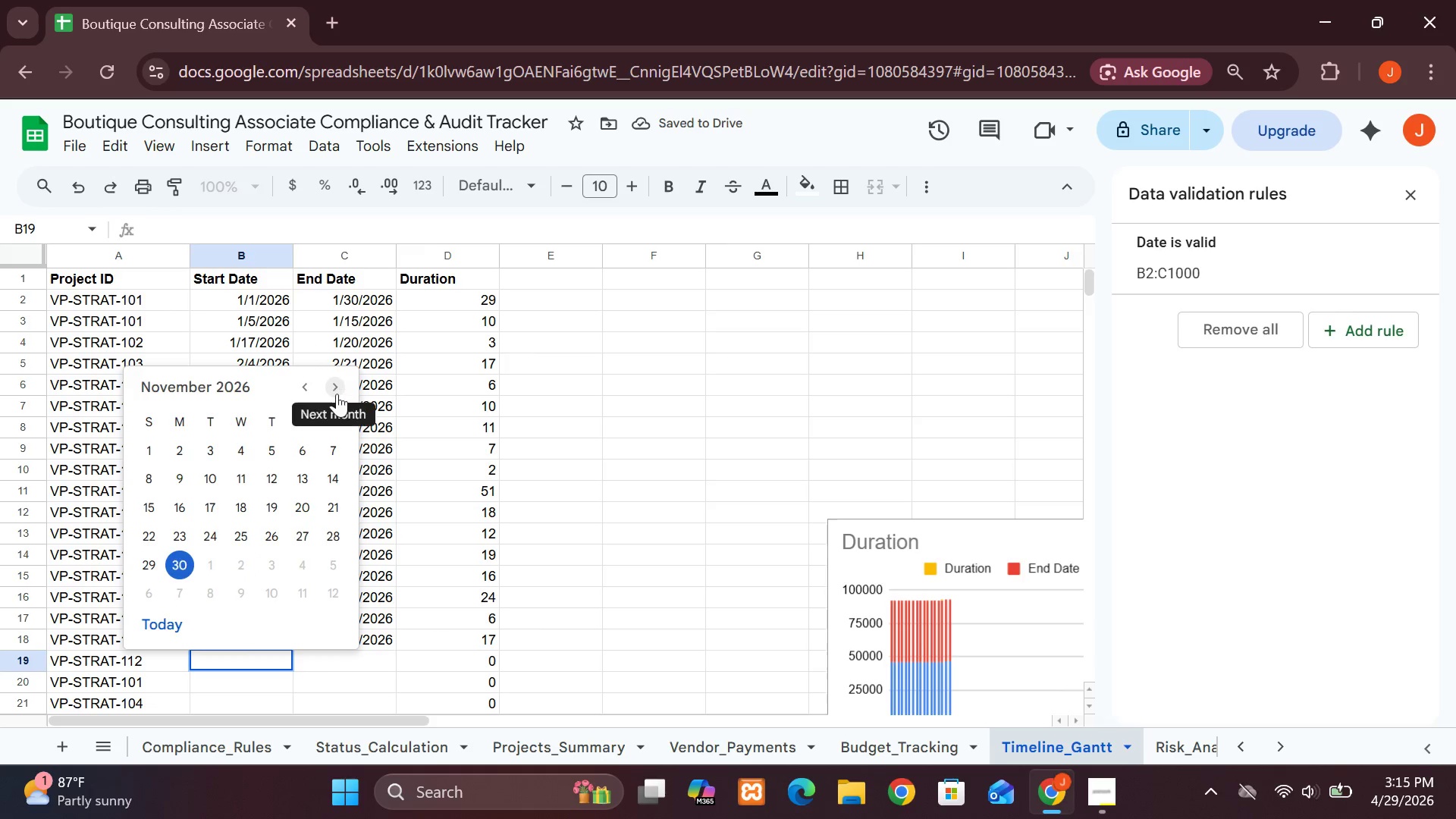 
left_click([337, 394])
 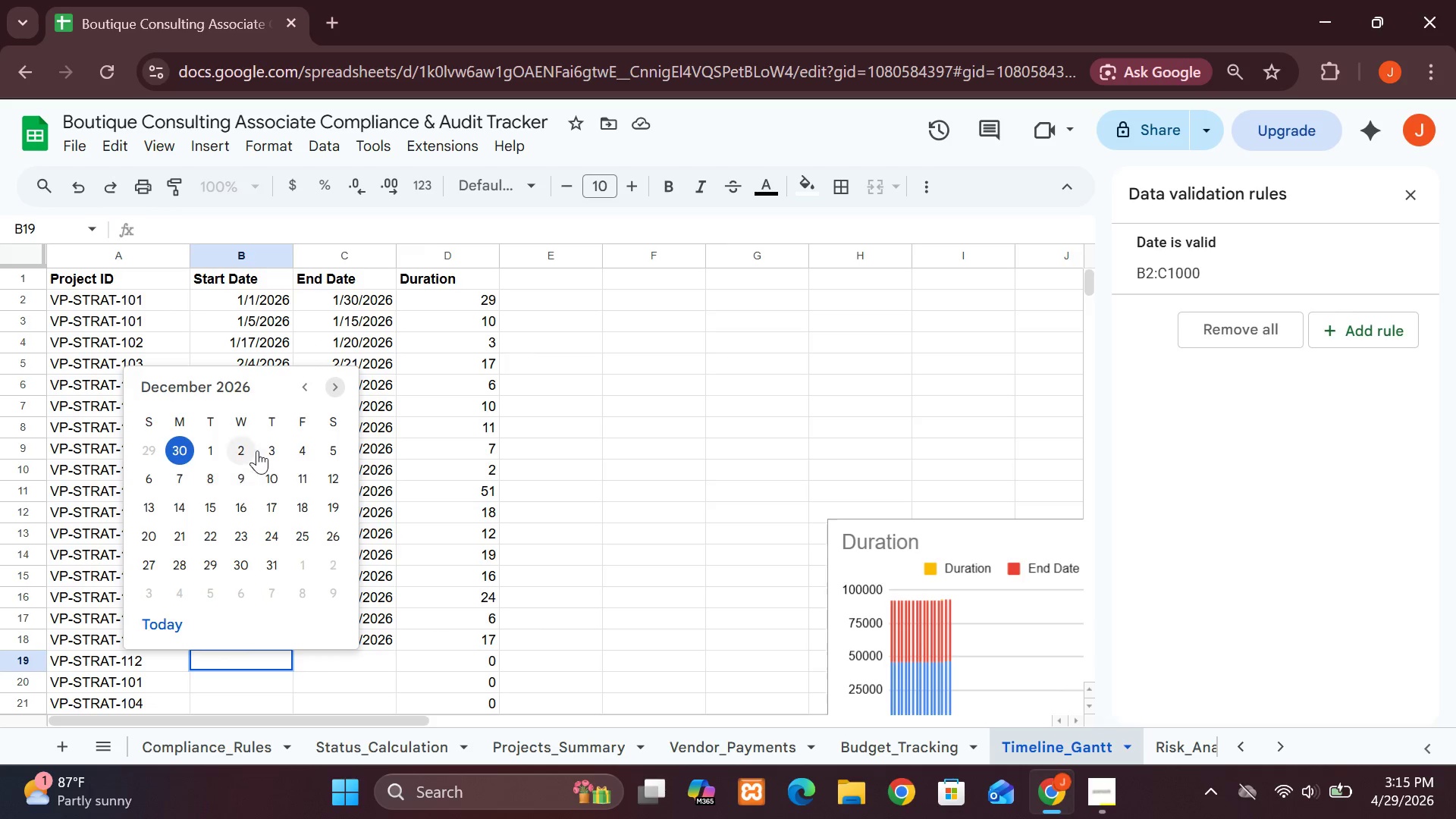 
left_click([271, 453])
 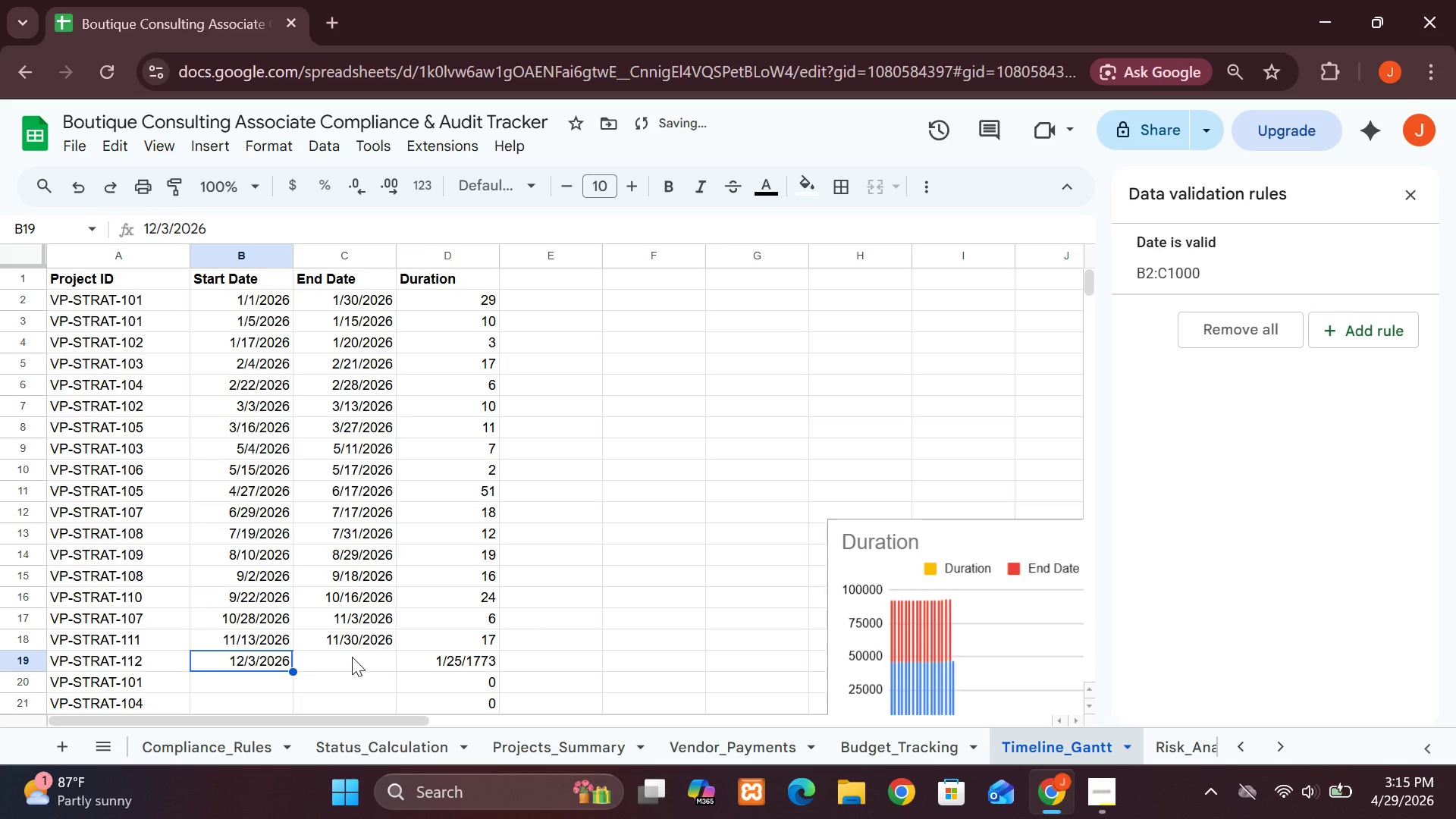 
double_click([352, 657])
 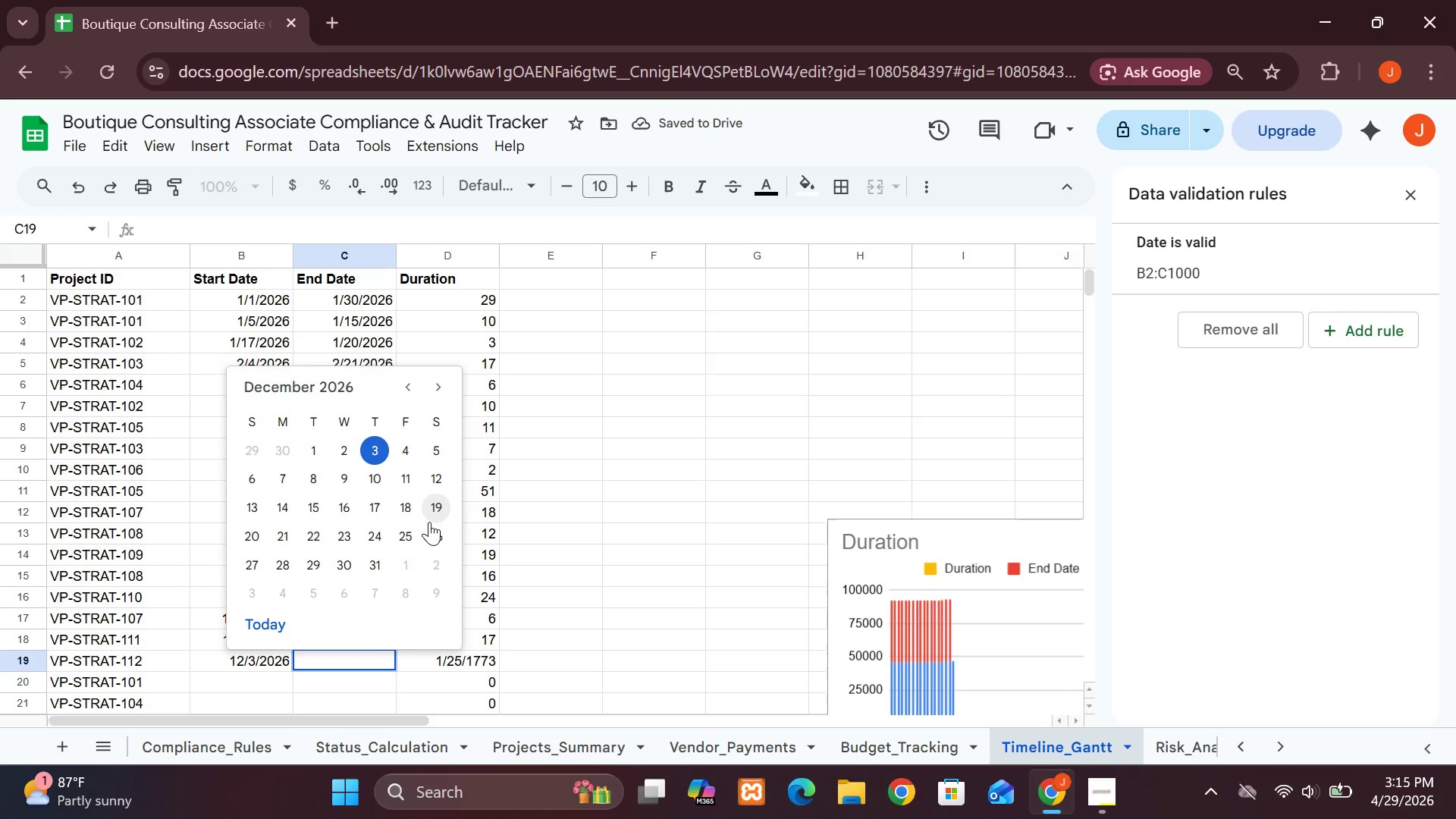 
left_click([435, 536])
 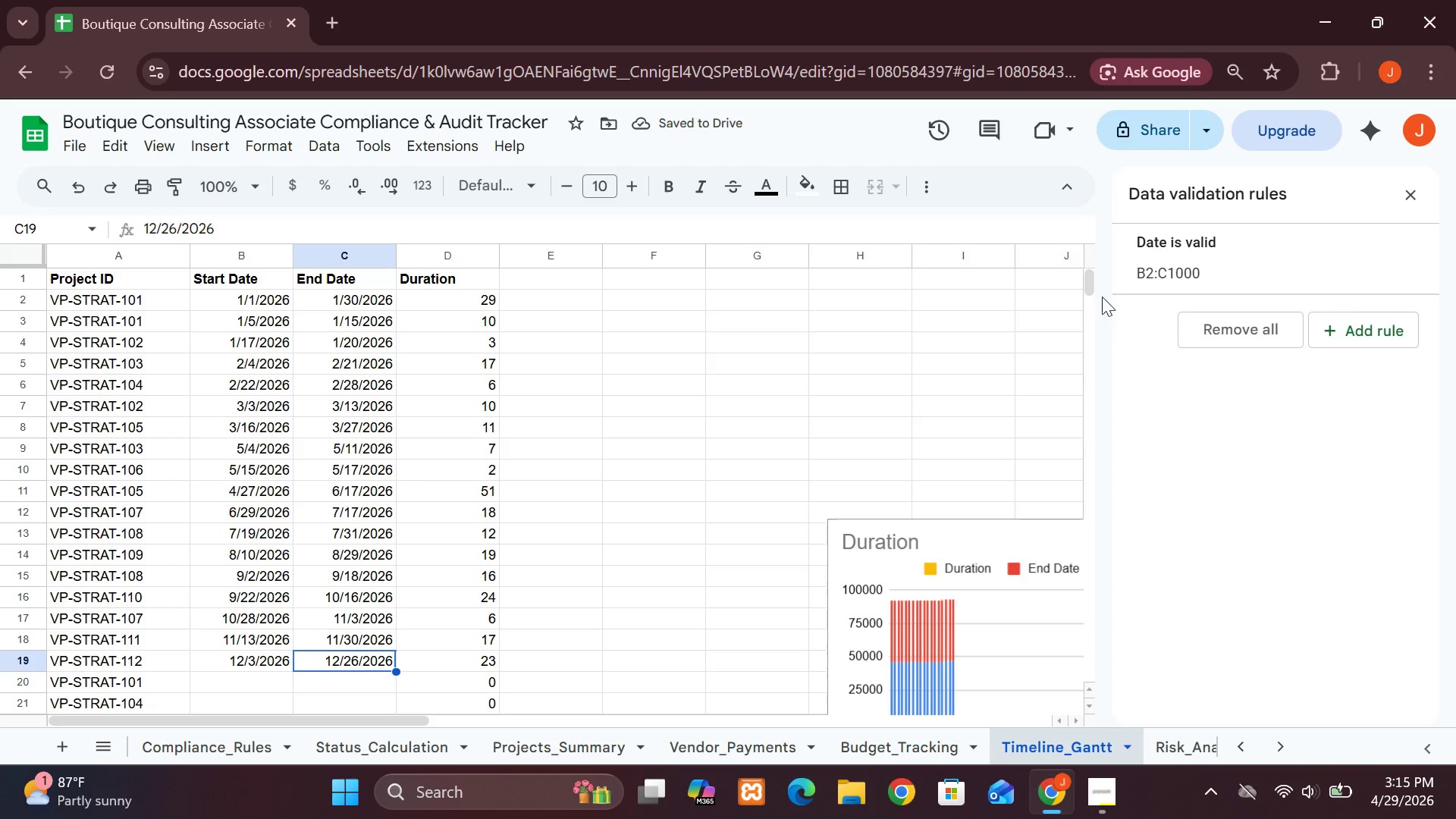 
left_click_drag(start_coordinate=[1089, 280], to_coordinate=[1089, 285])
 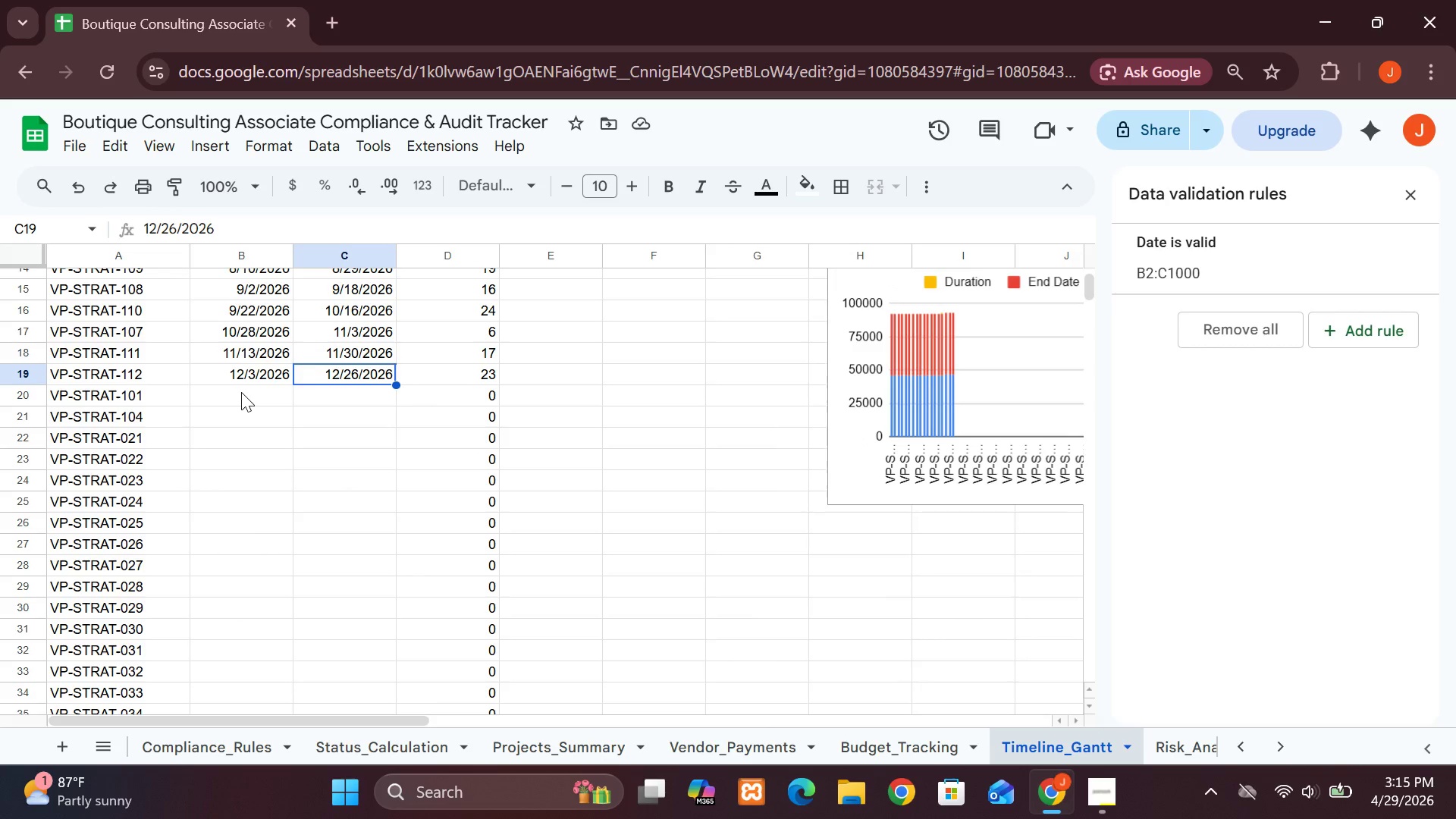 
double_click([242, 392])
 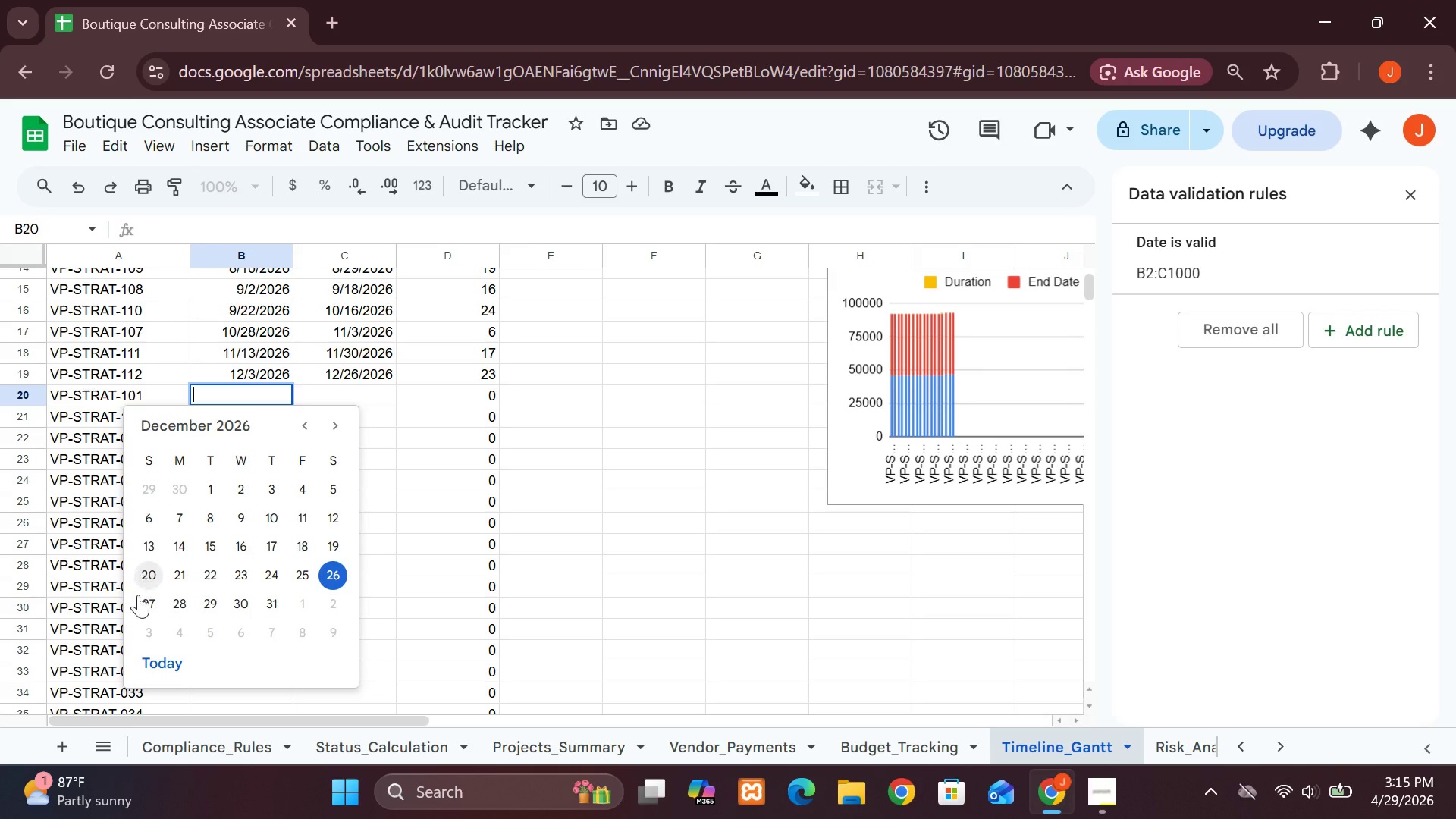 
left_click([142, 601])
 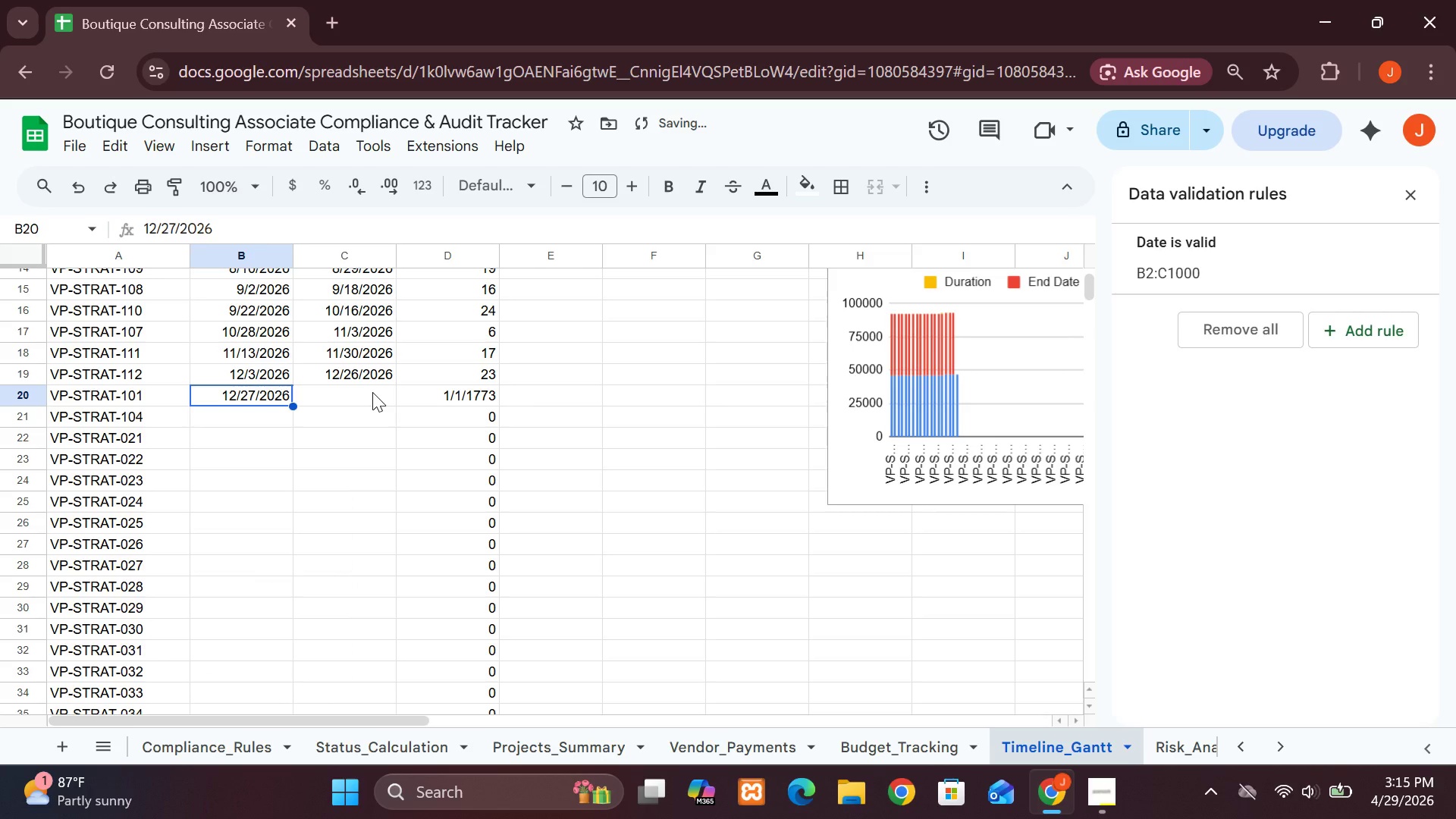 
double_click([372, 392])
 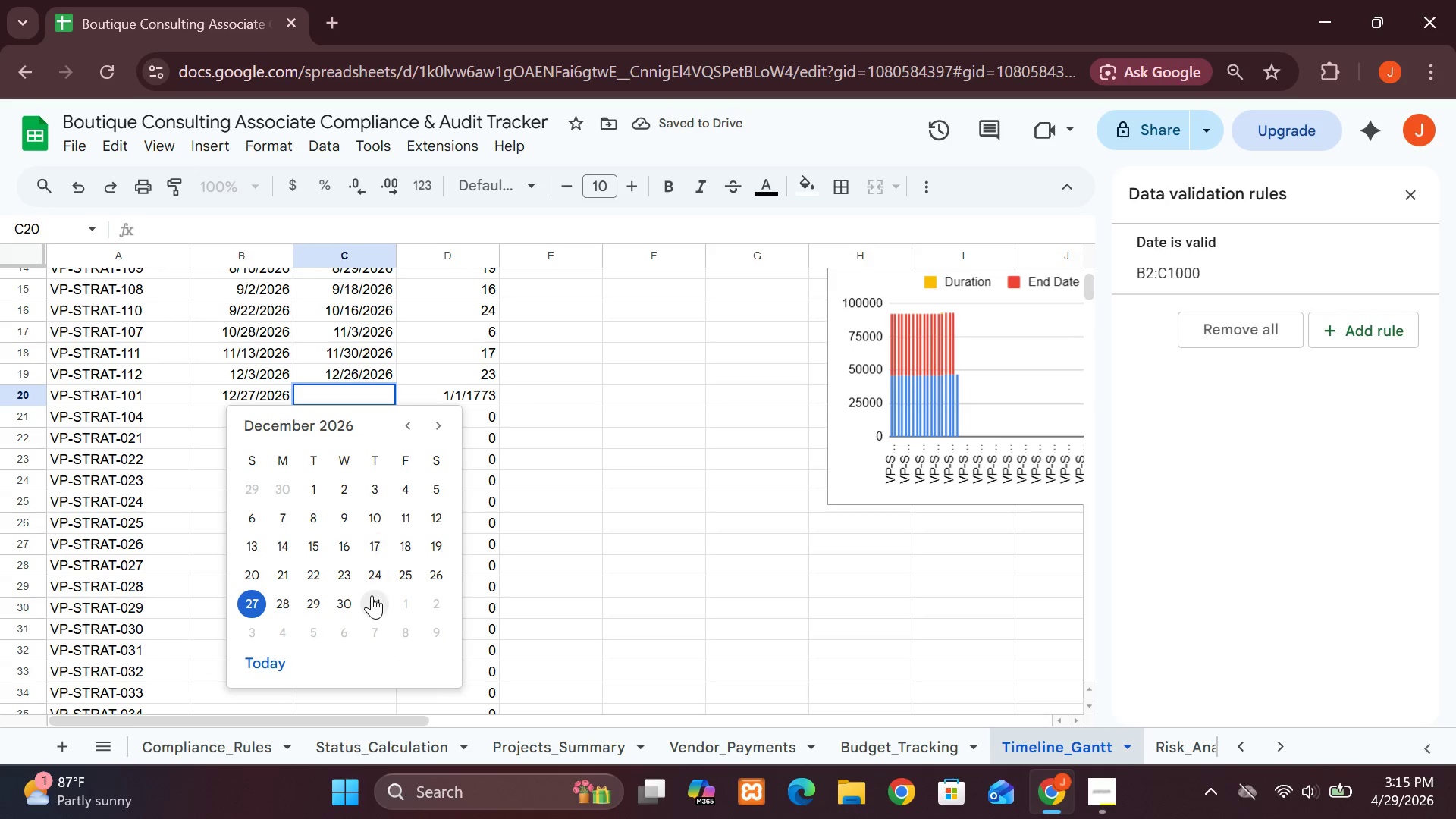 
left_click([372, 598])
 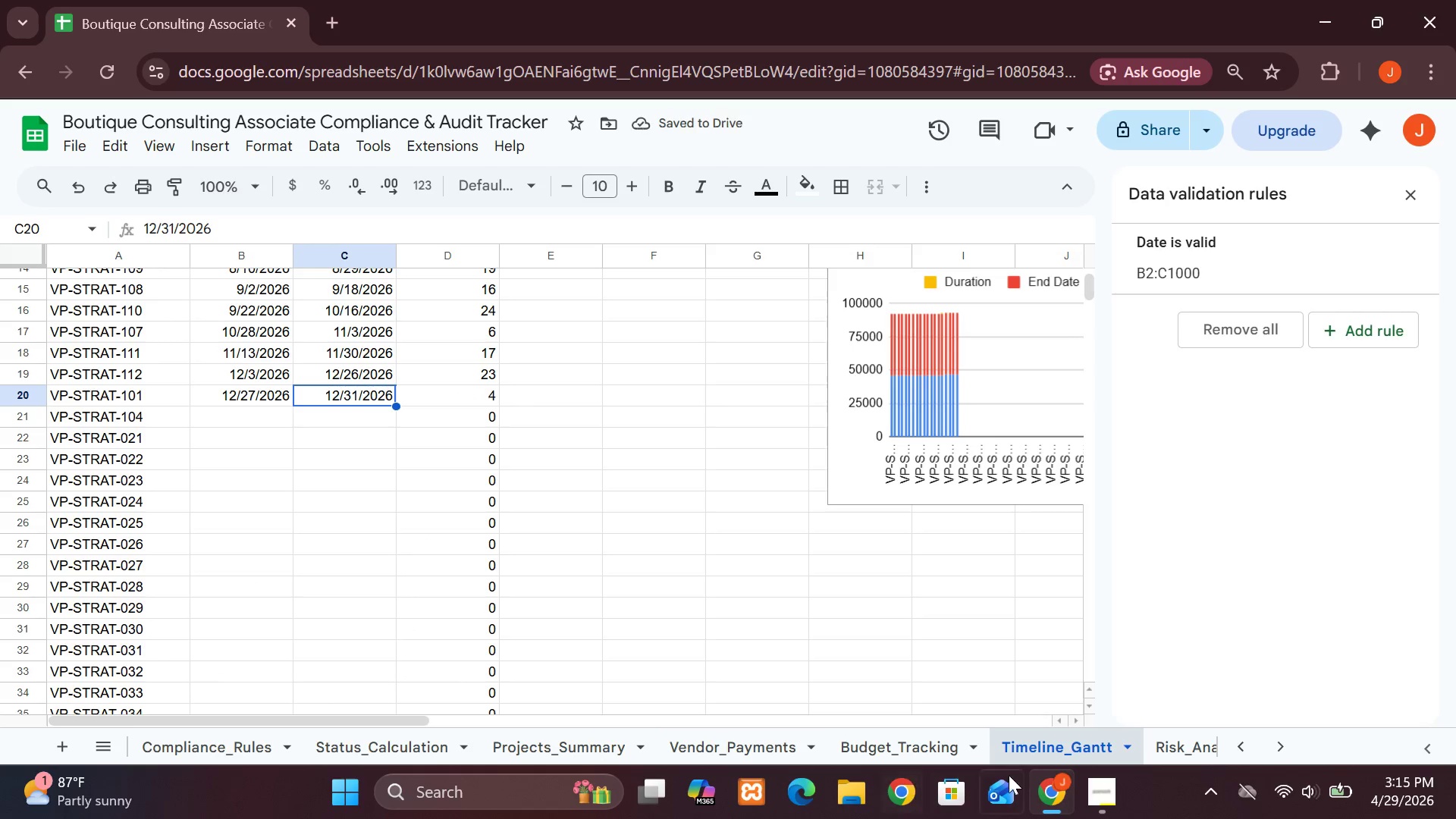 
left_click([1101, 812])